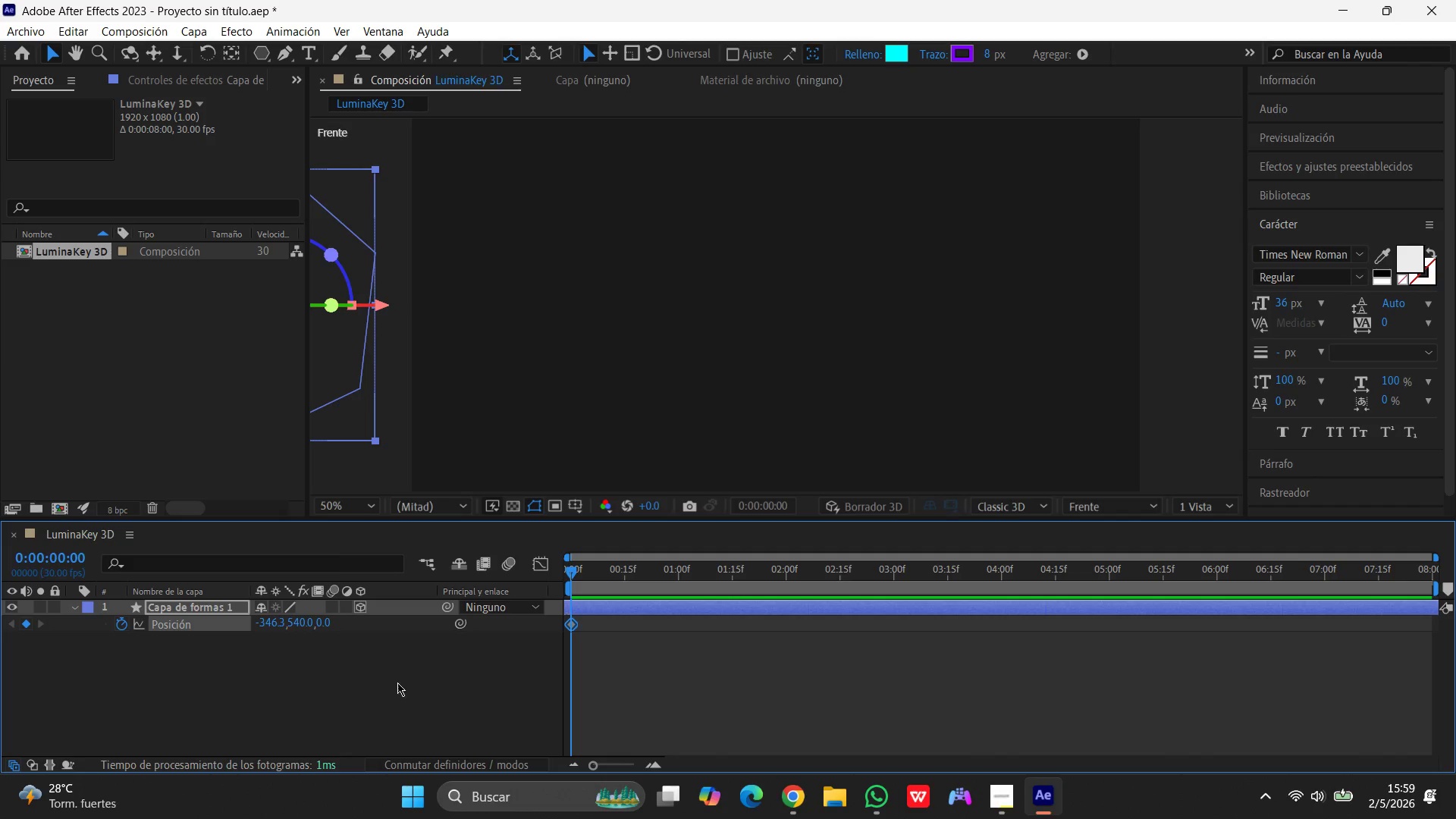 
left_click([271, 623])
 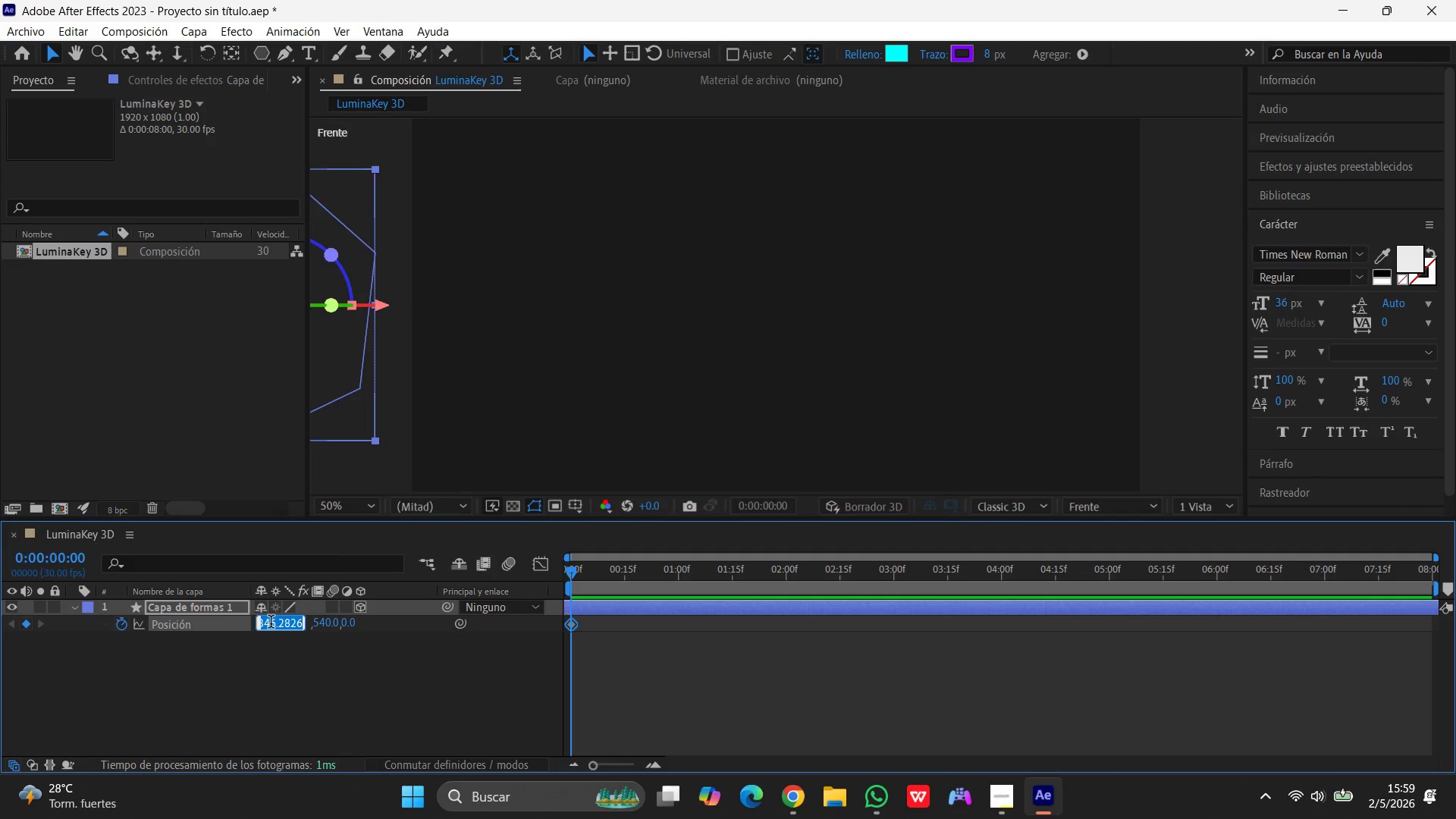 
key(Numpad9)
 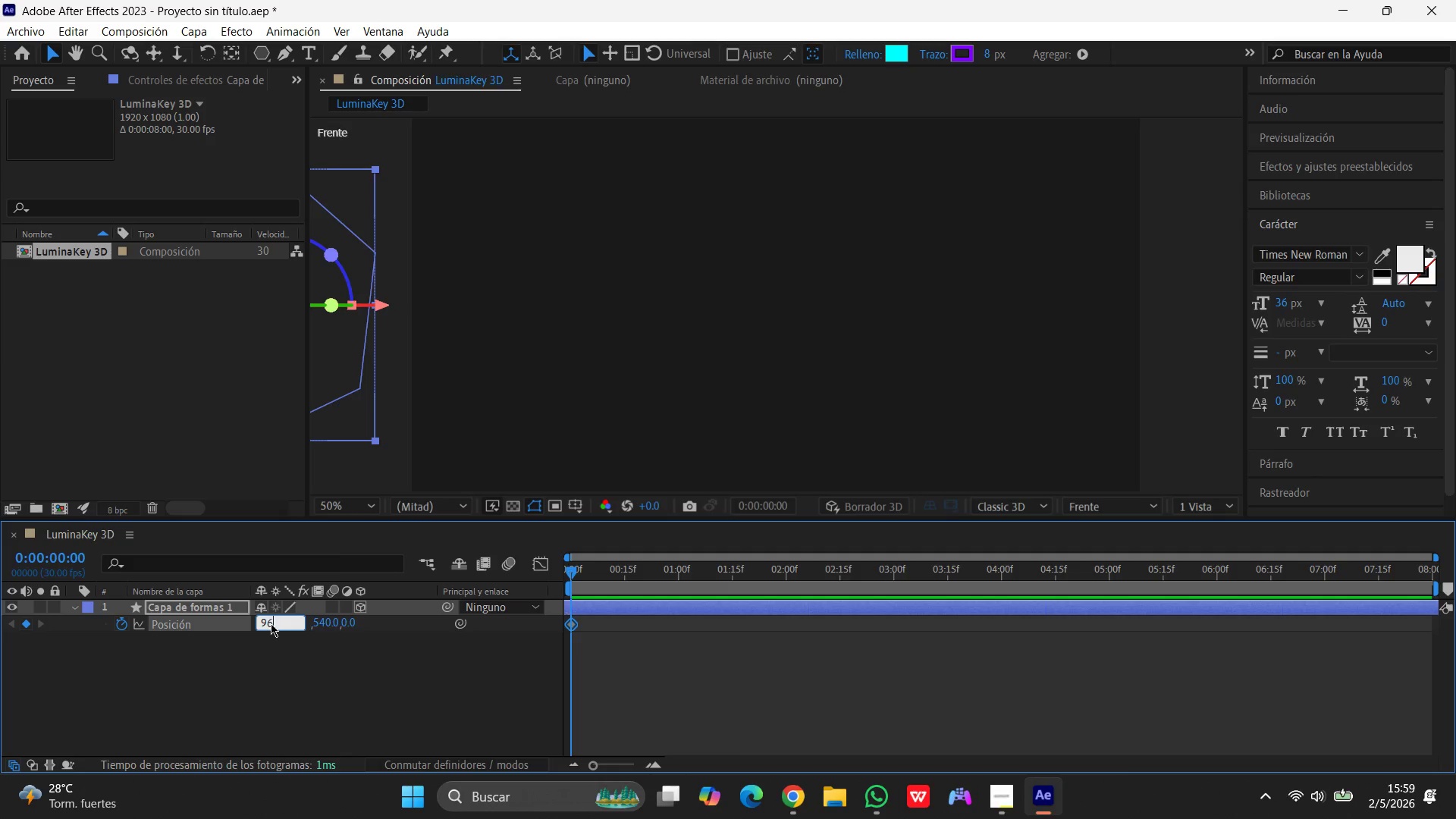 
key(Numpad6)
 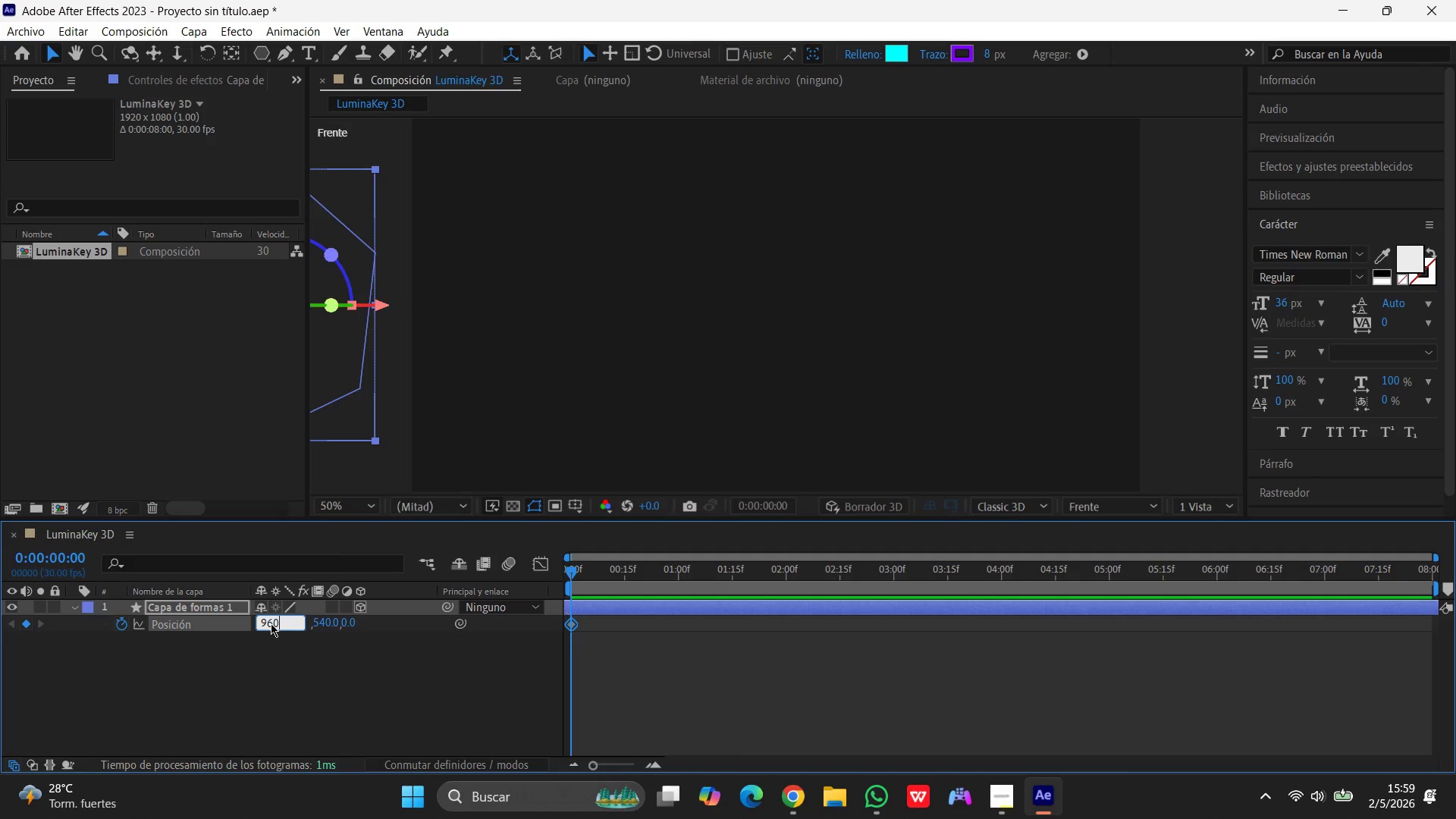 
key(Numpad0)
 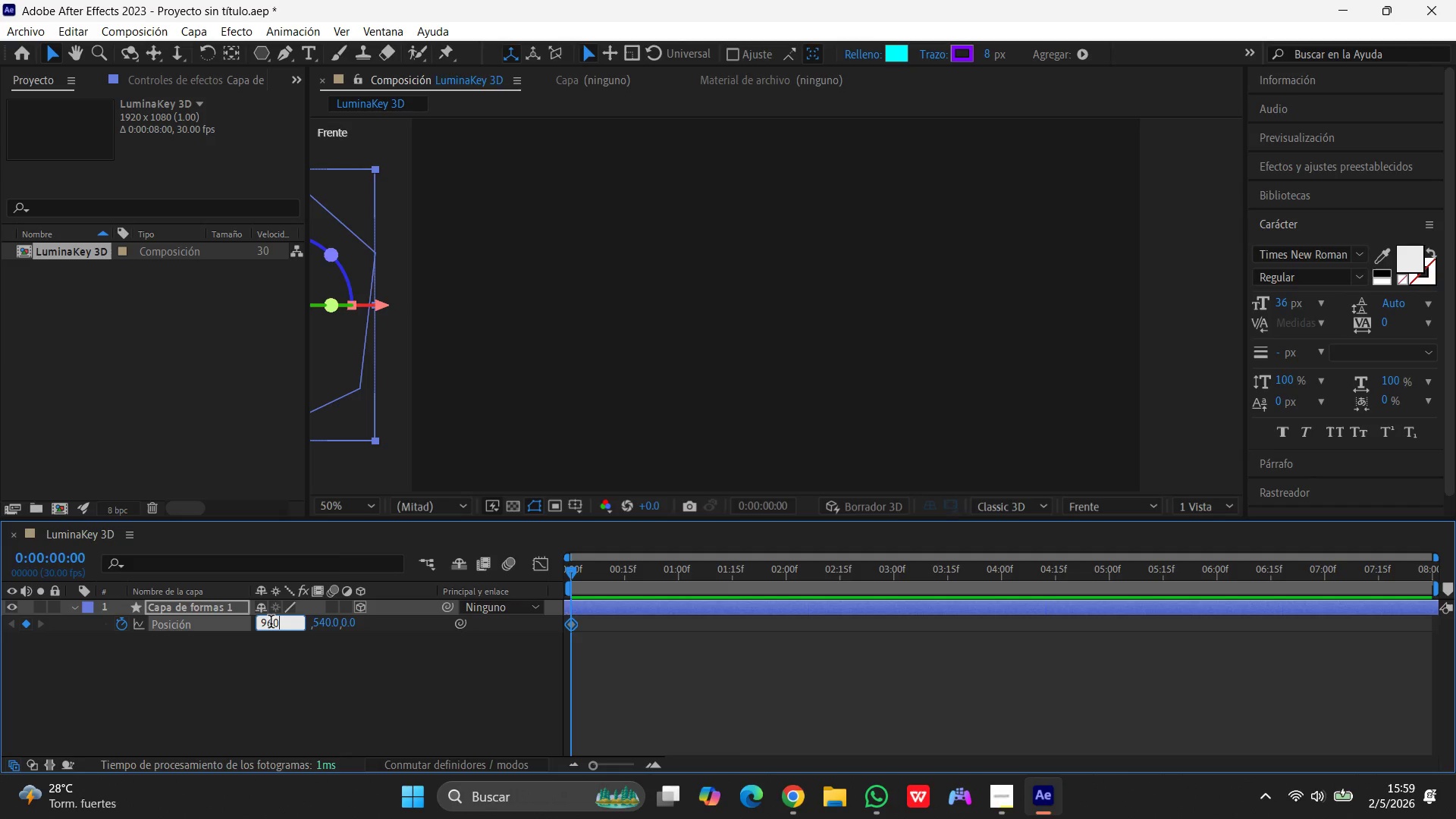 
key(Shift+ShiftRight)
 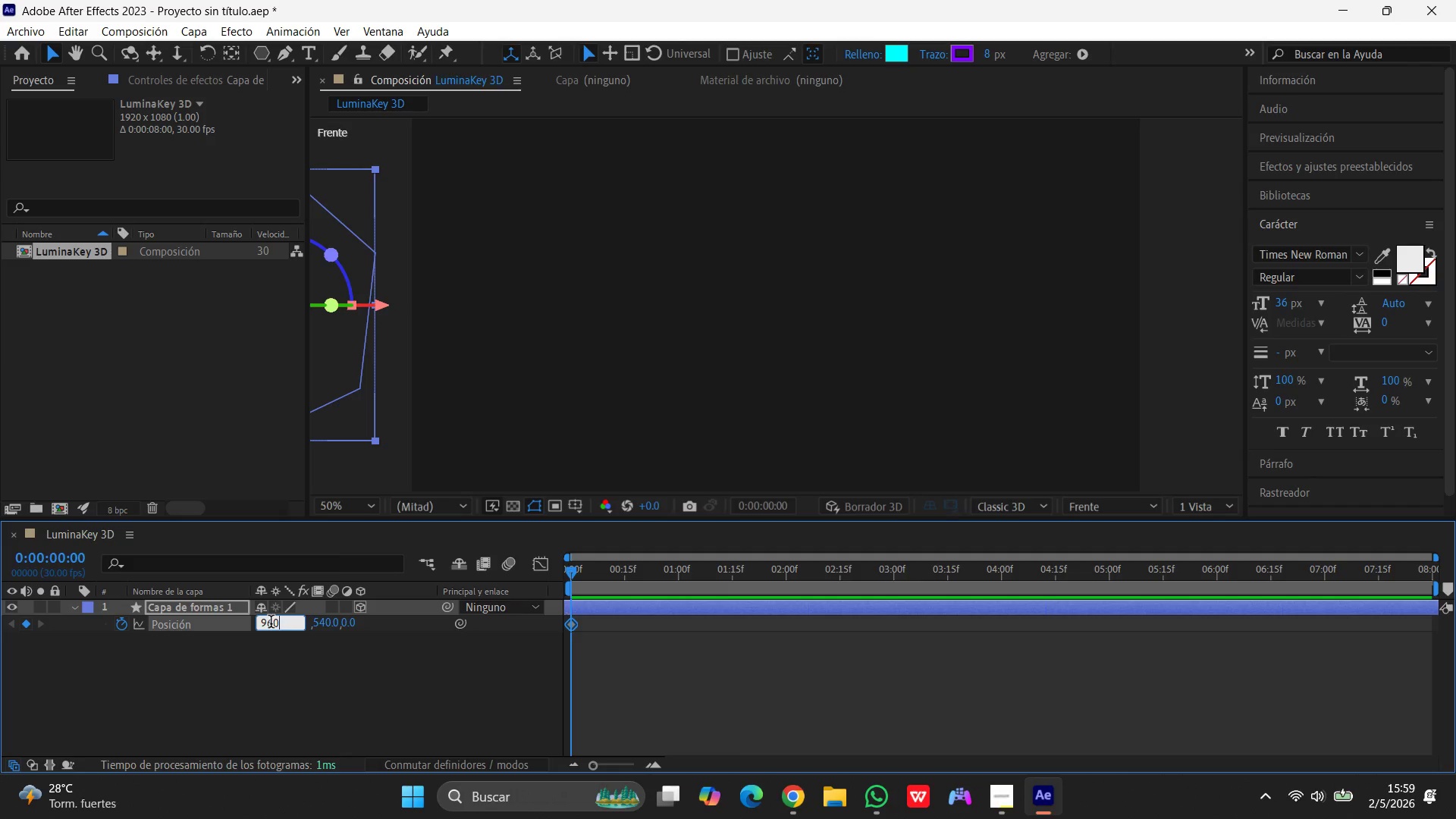 
key(Enter)
 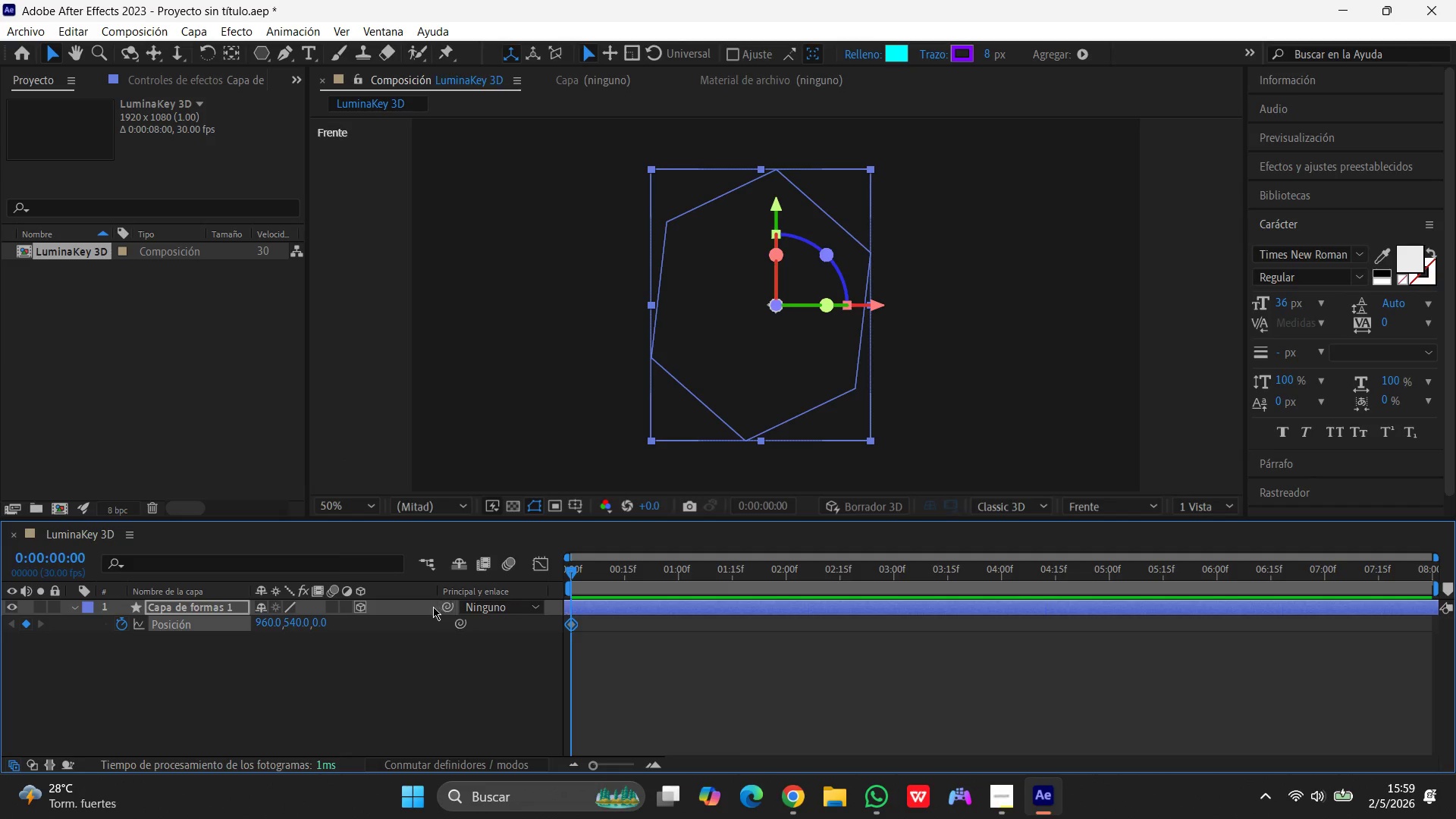 
left_click([296, 626])
 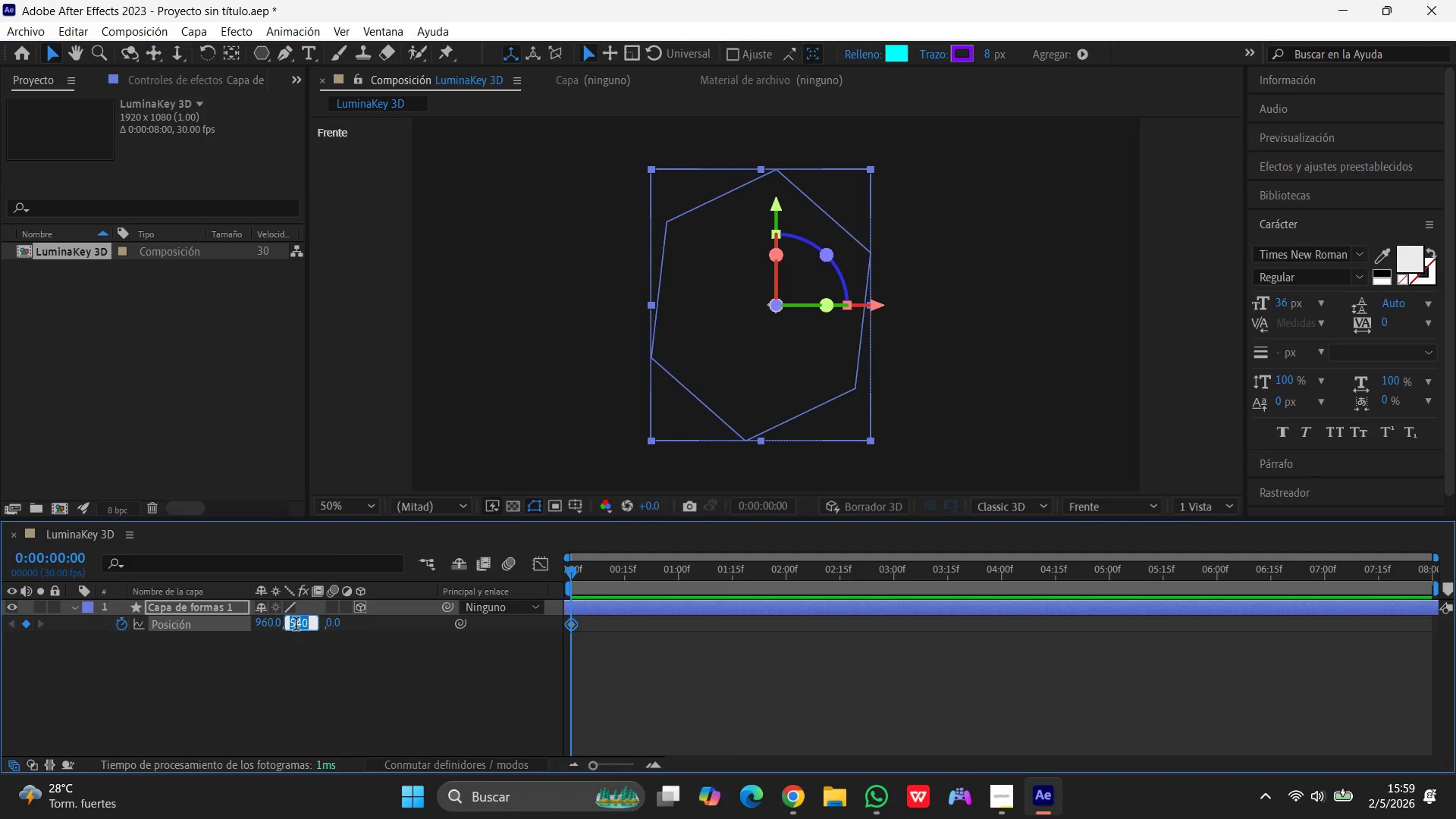 
key(Numpad5)
 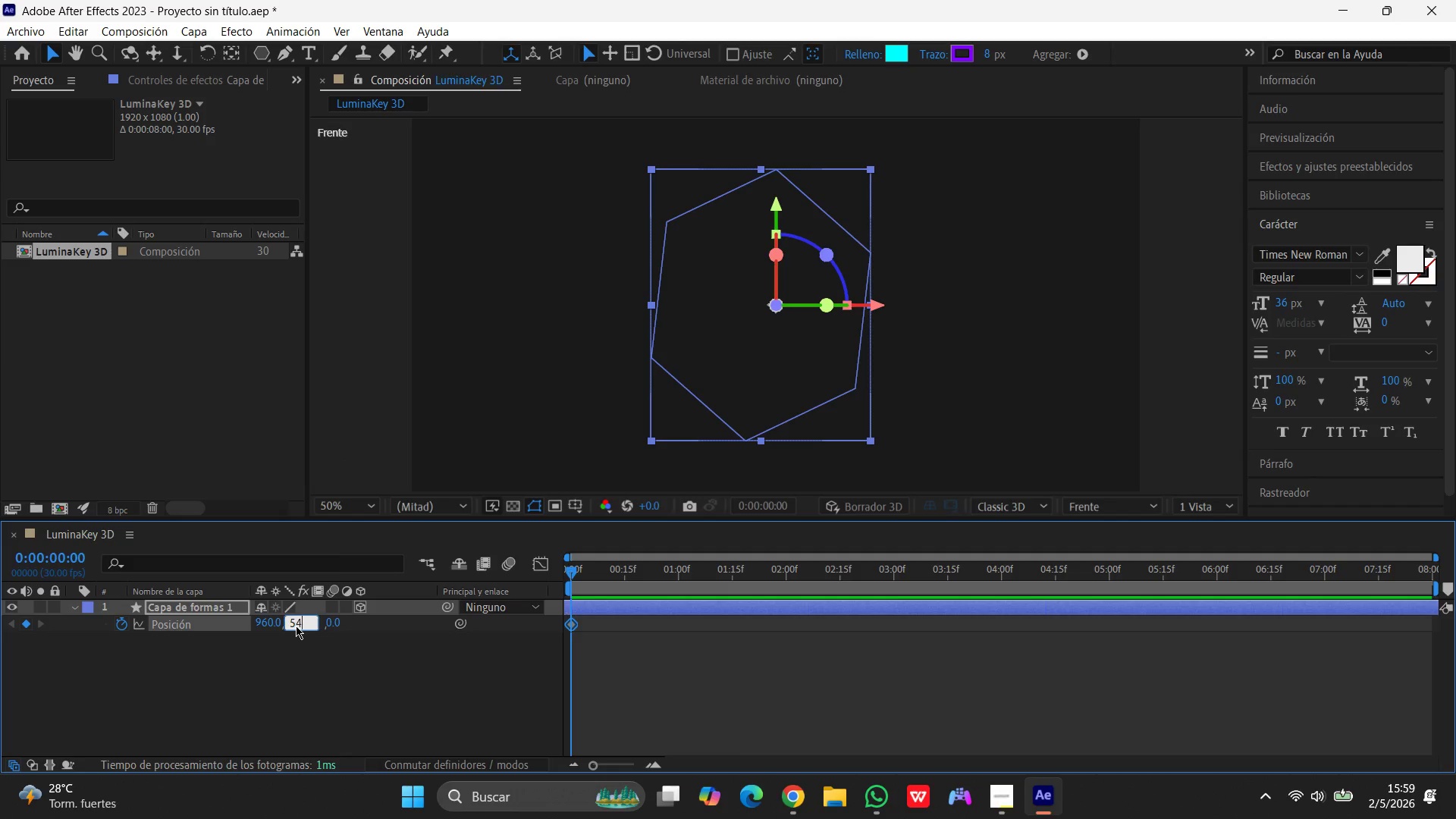 
key(Numpad4)
 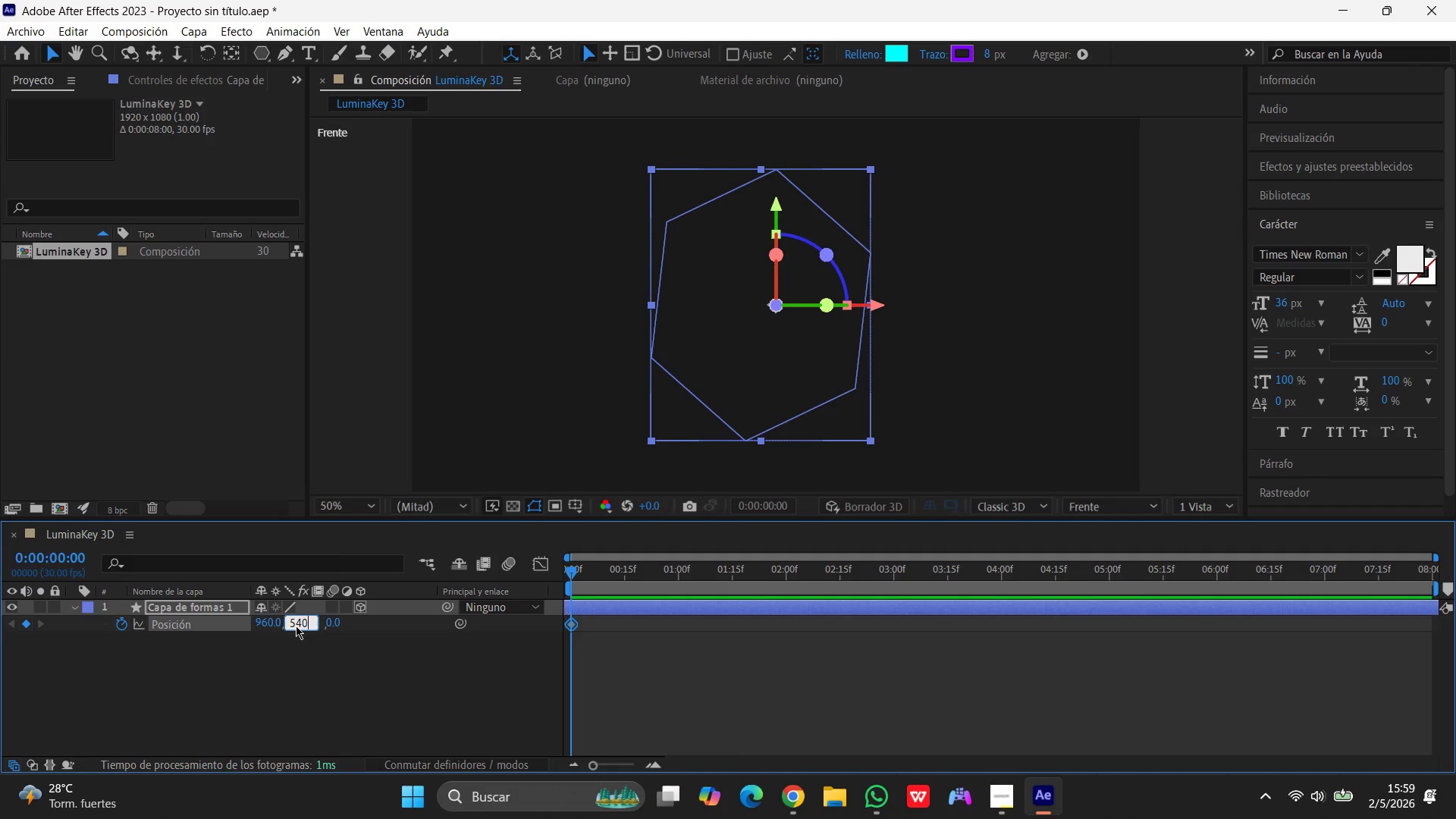 
key(Numpad0)
 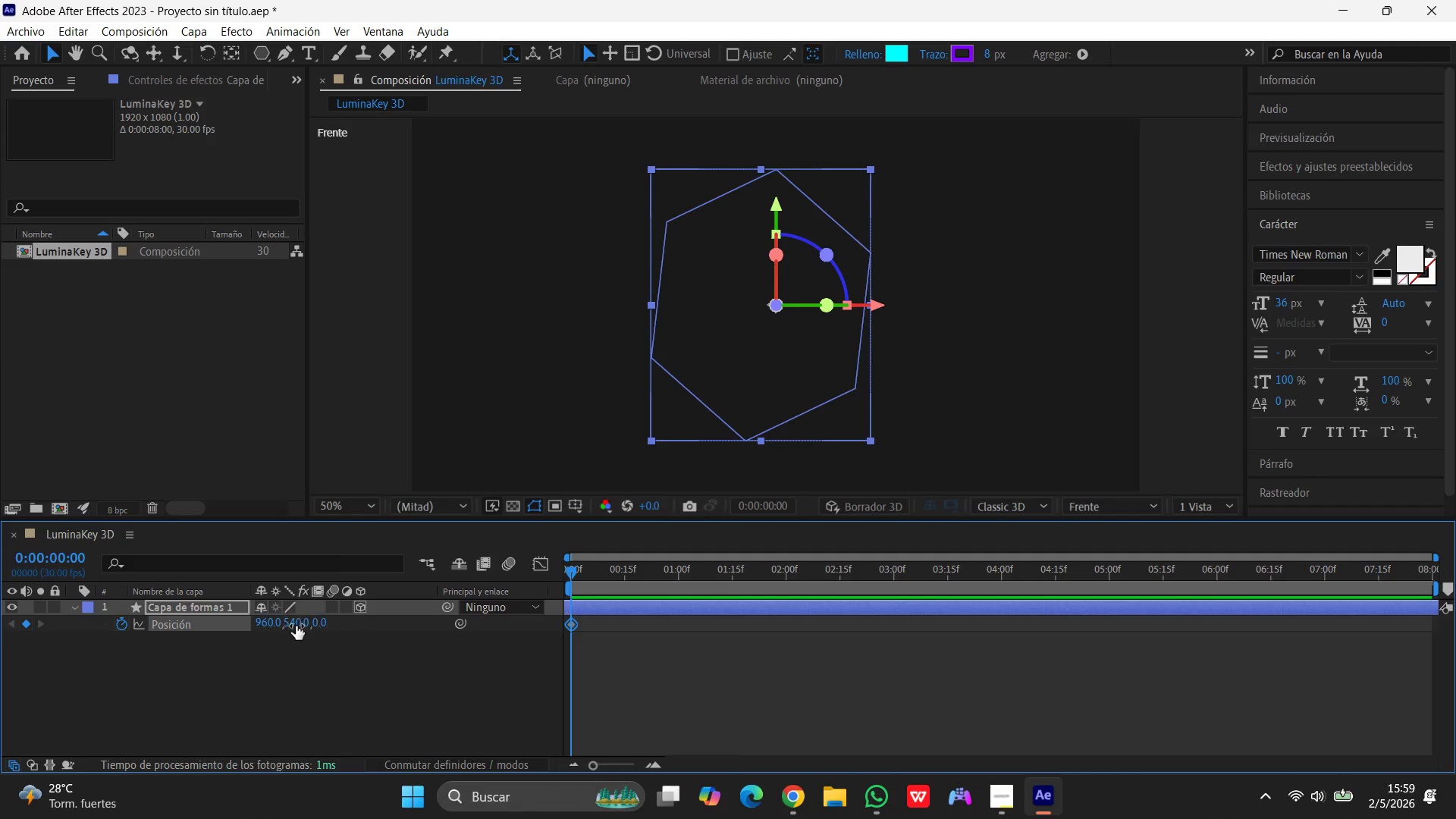 
key(Enter)